 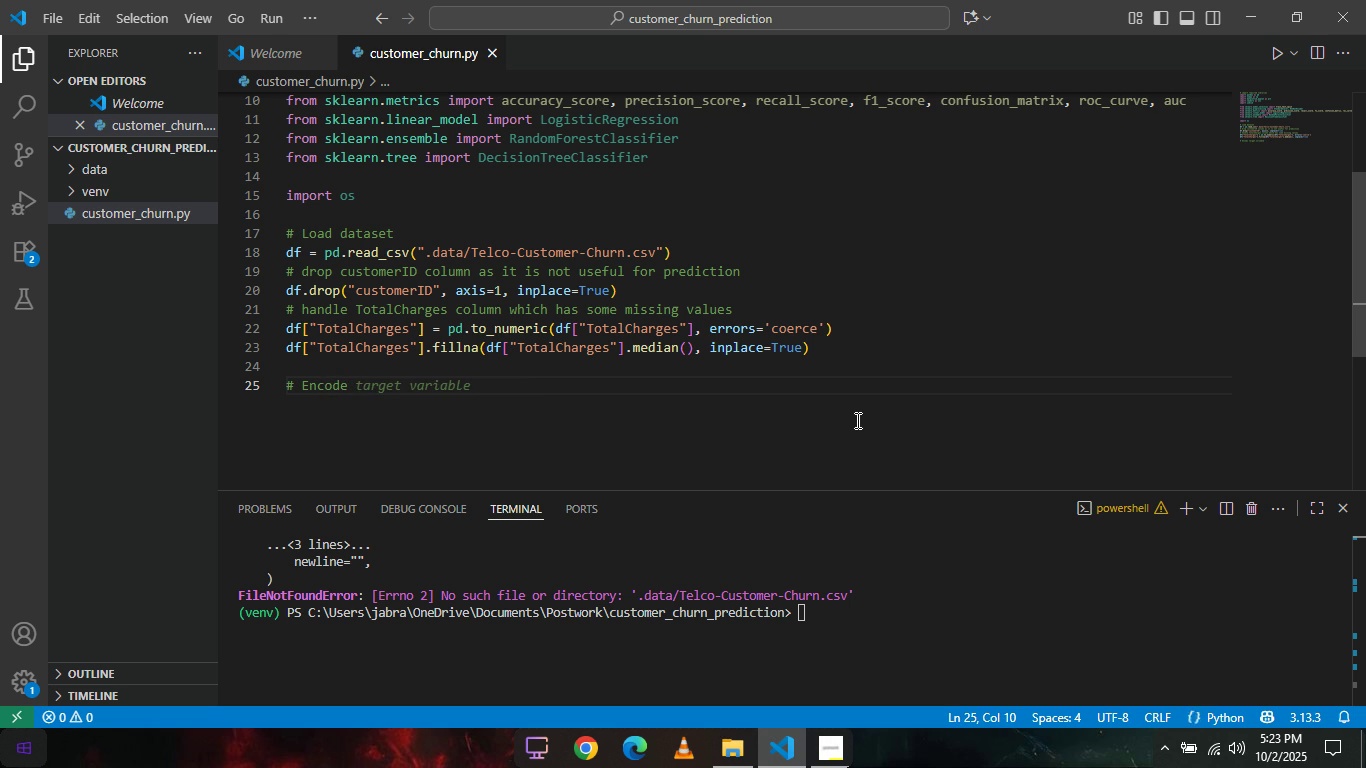 
type(categorical Data)
 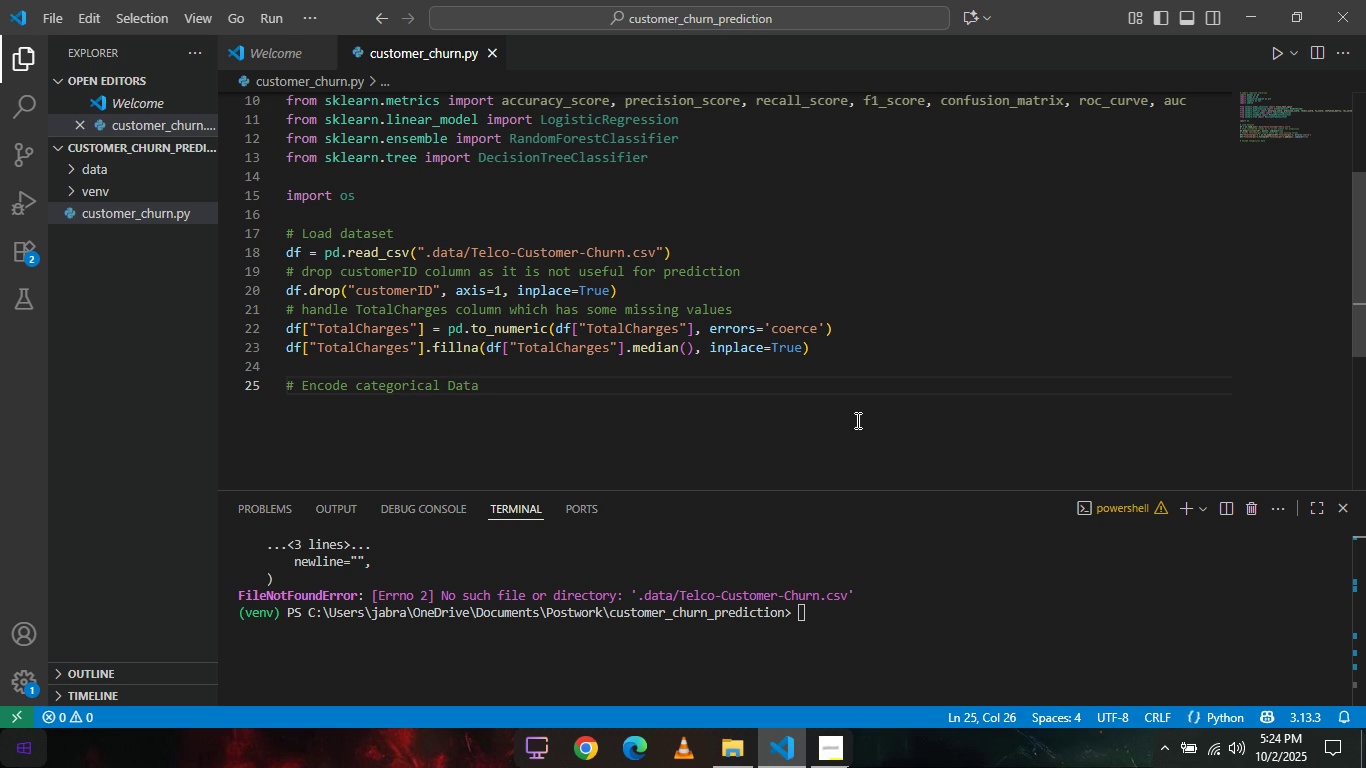 
key(Enter)
 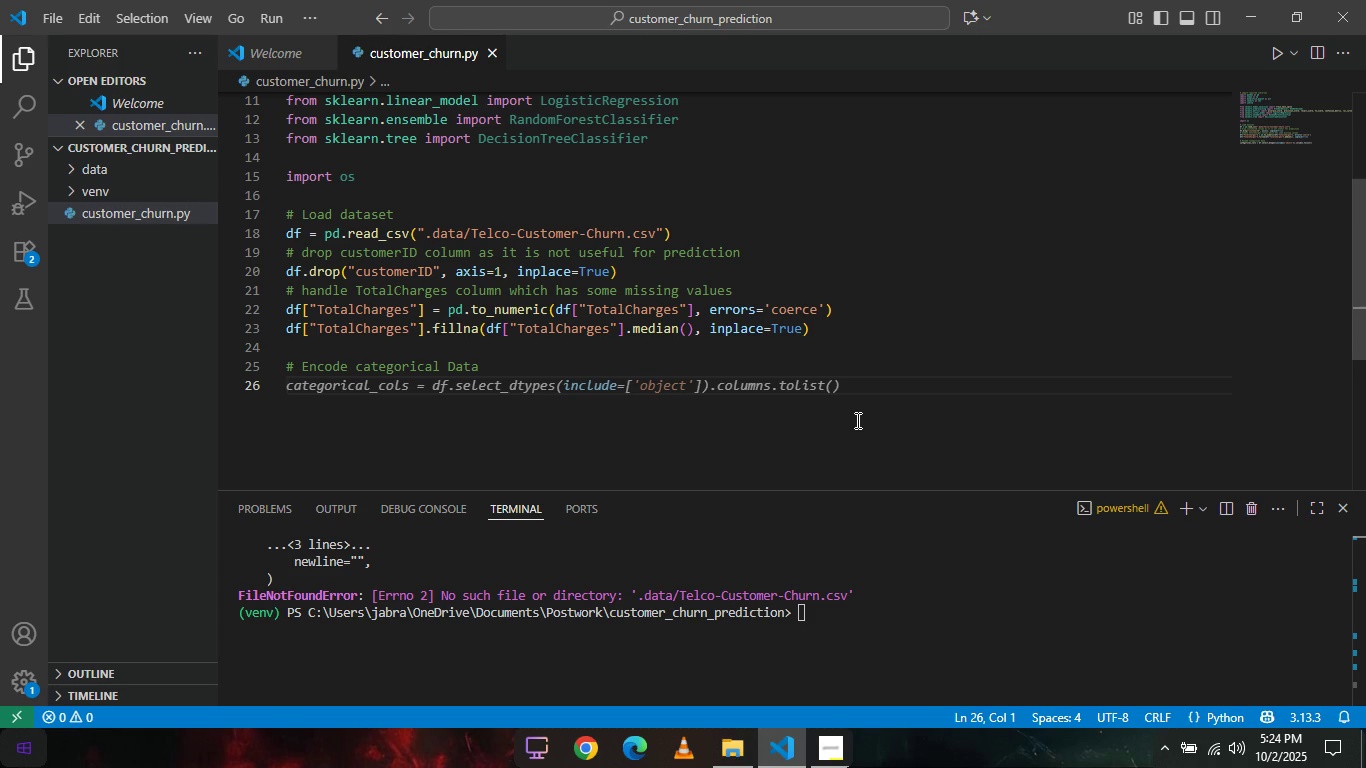 
wait(9.8)
 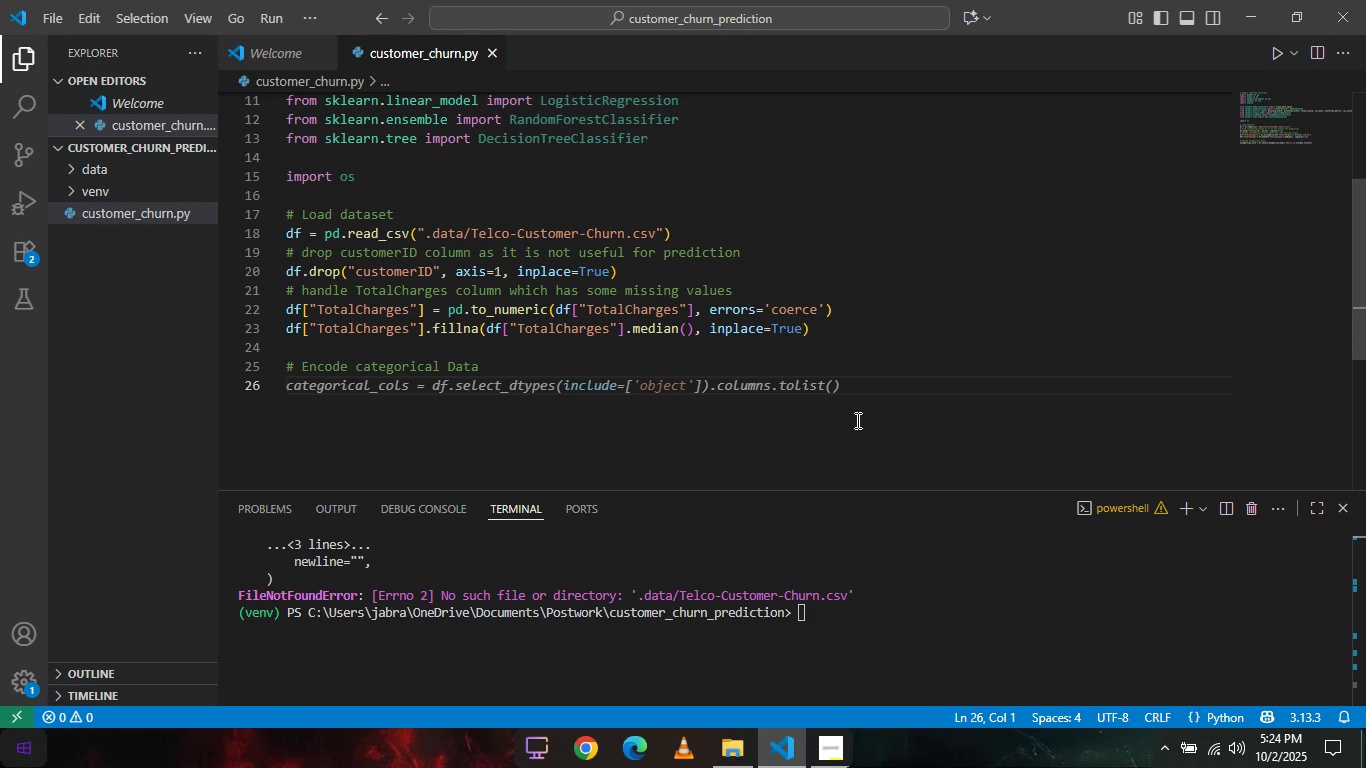 
type(label_encoderts)
key(Backspace)
key(Backspace)
key(Backspace)
type(rs)